 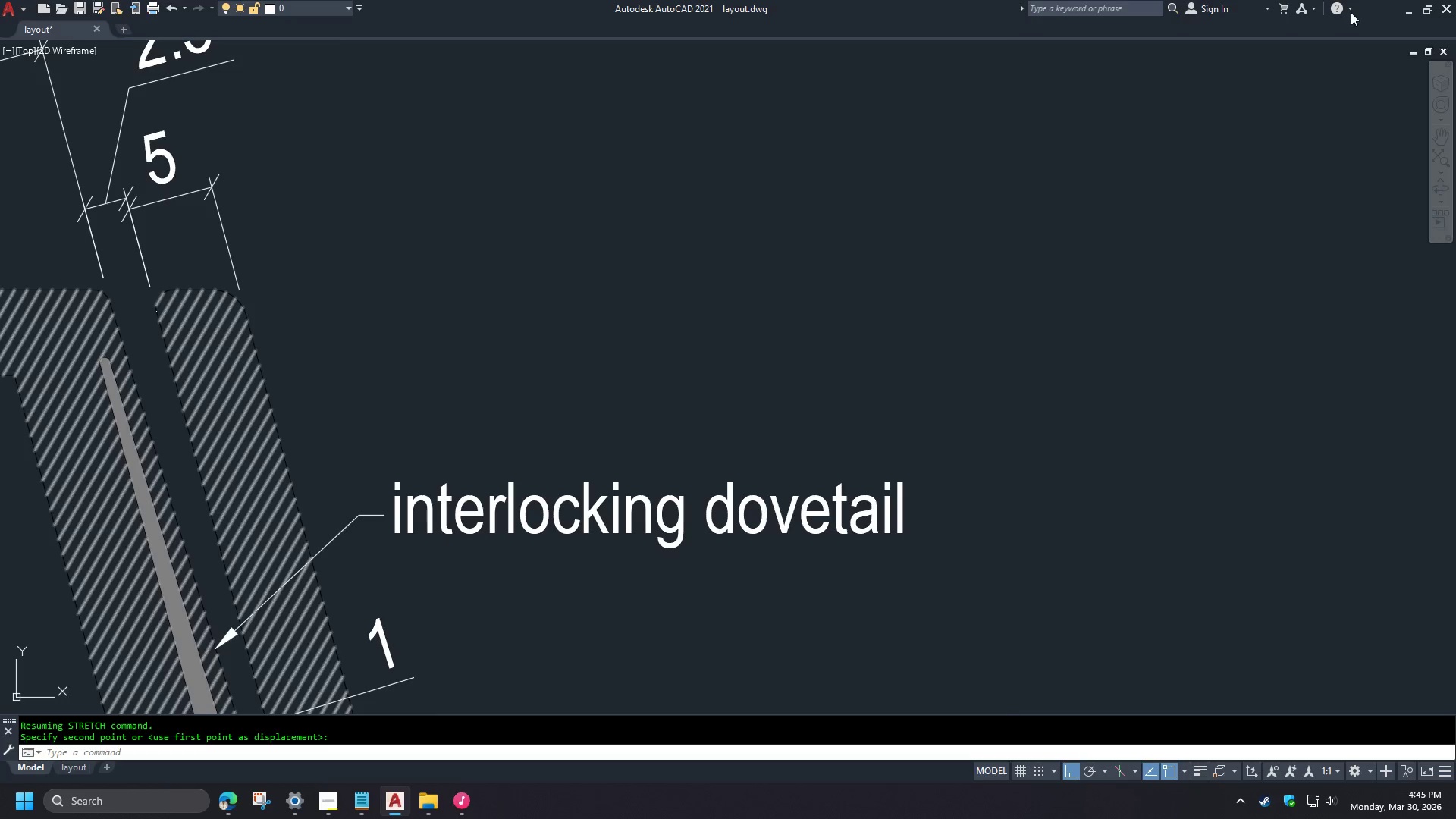 
double_click([526, 519])
 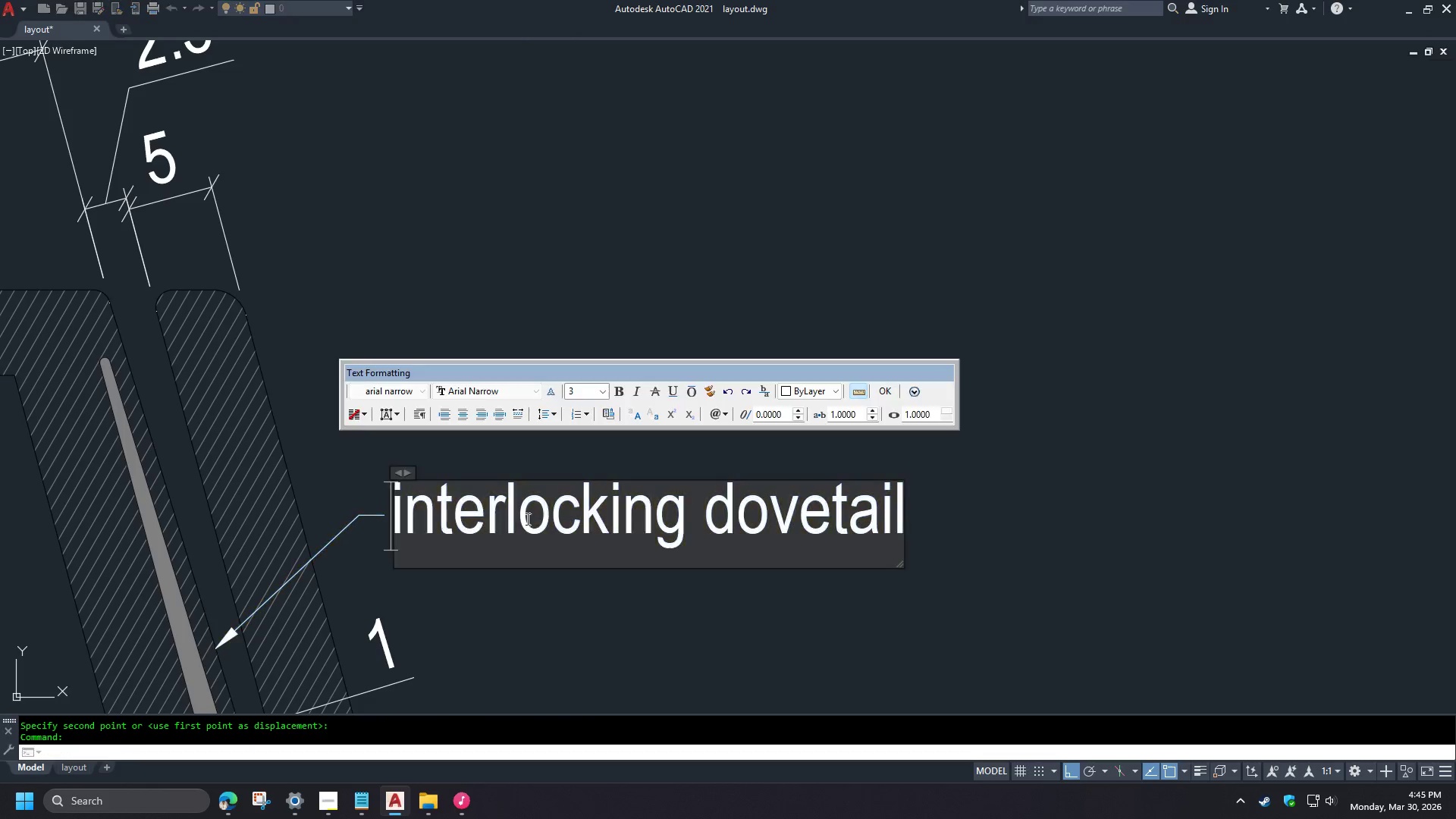 
key(Control+A)
 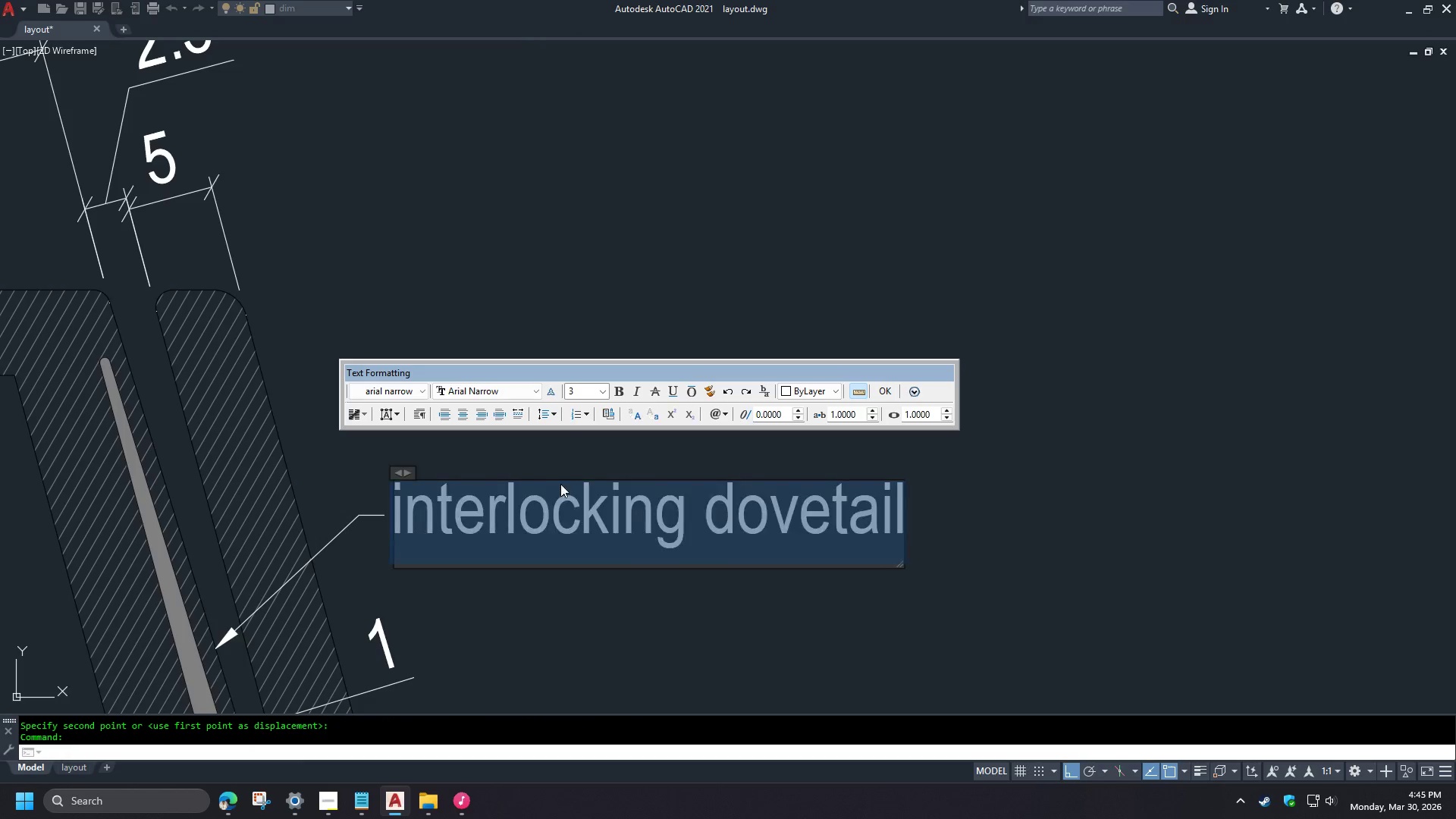 
key(Control+V)
 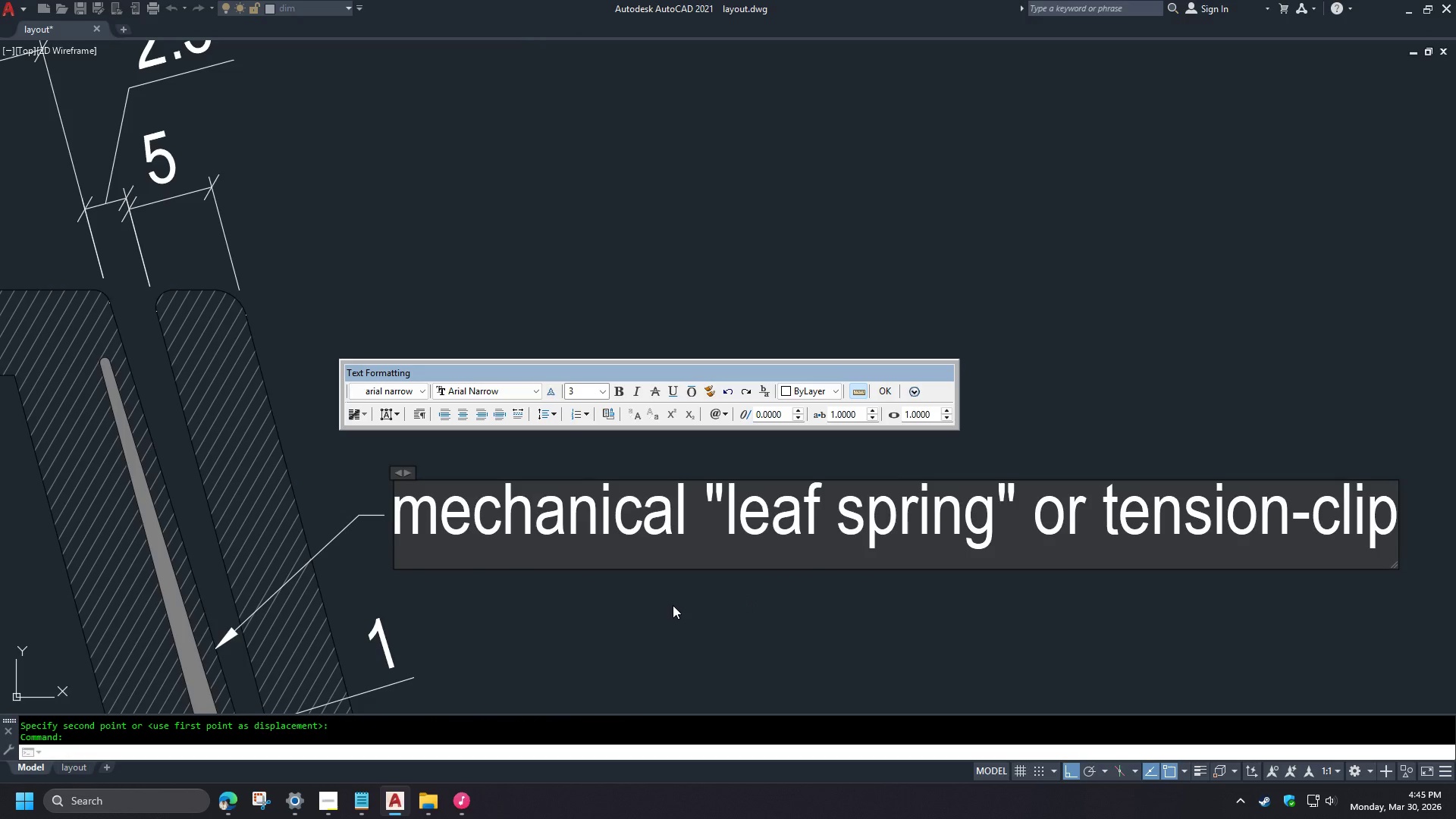 
left_click([673, 605])
 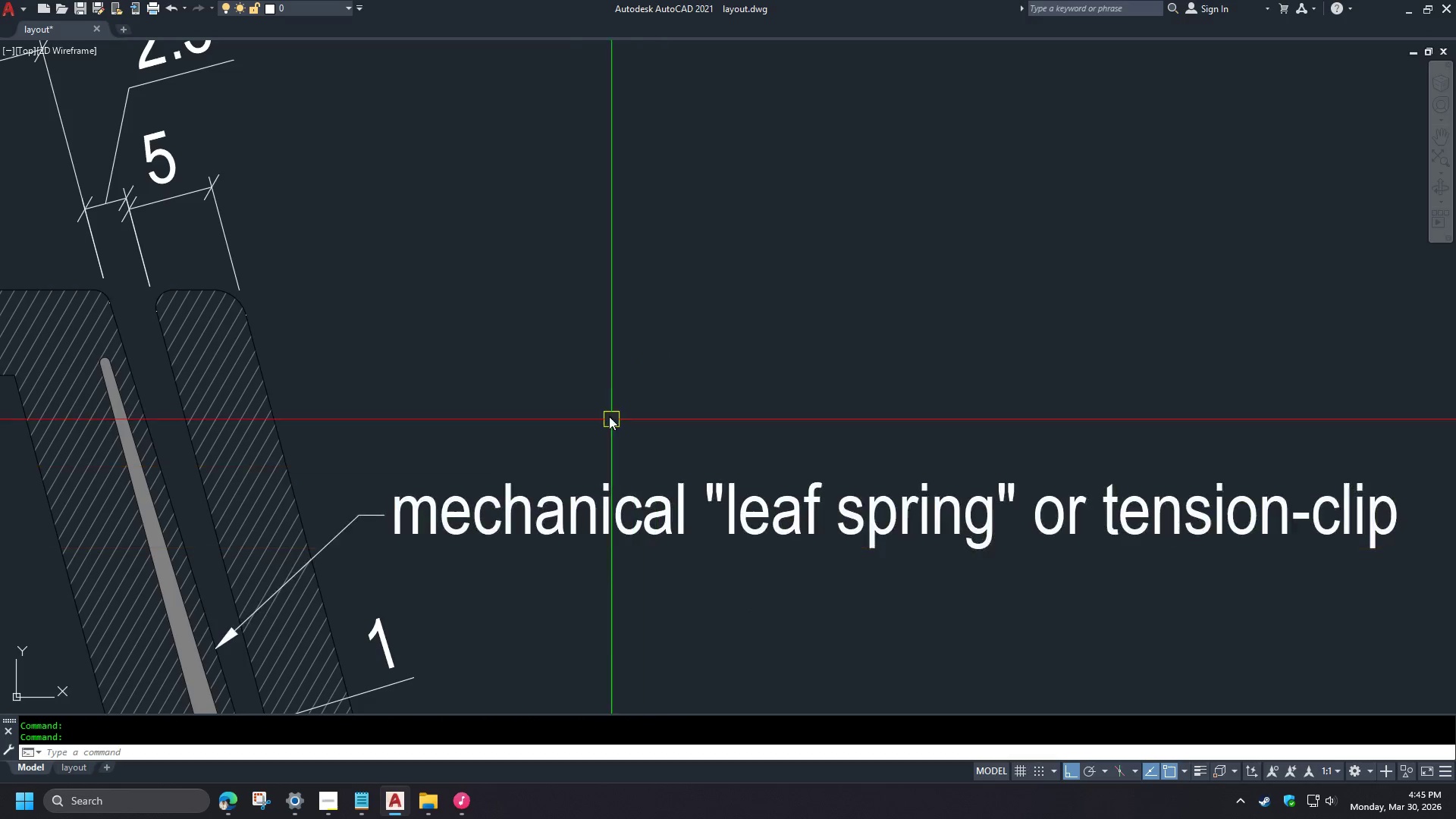 
double_click([685, 413])
 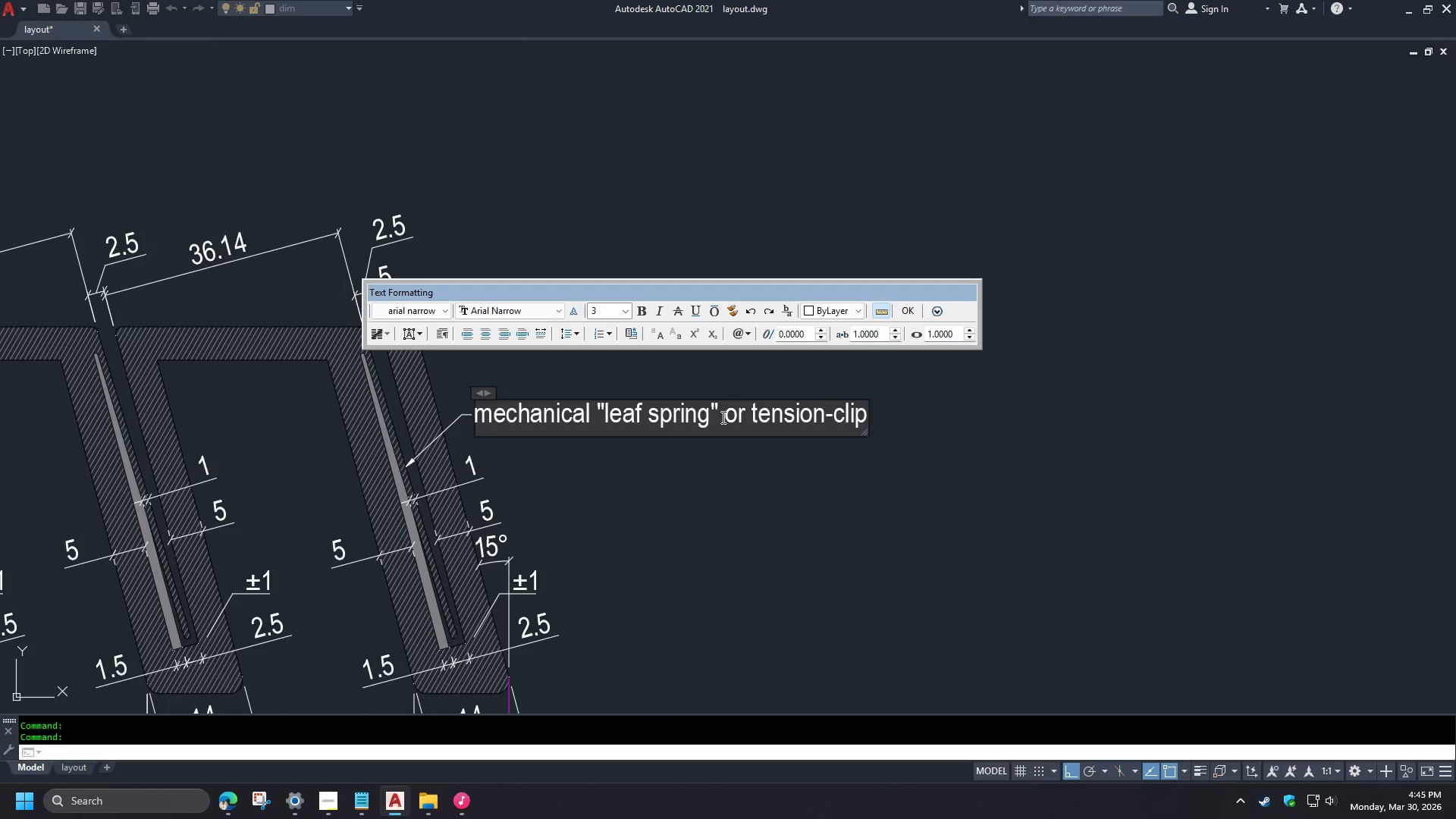 
left_click_drag(start_coordinate=[718, 414], to_coordinate=[724, 416])
 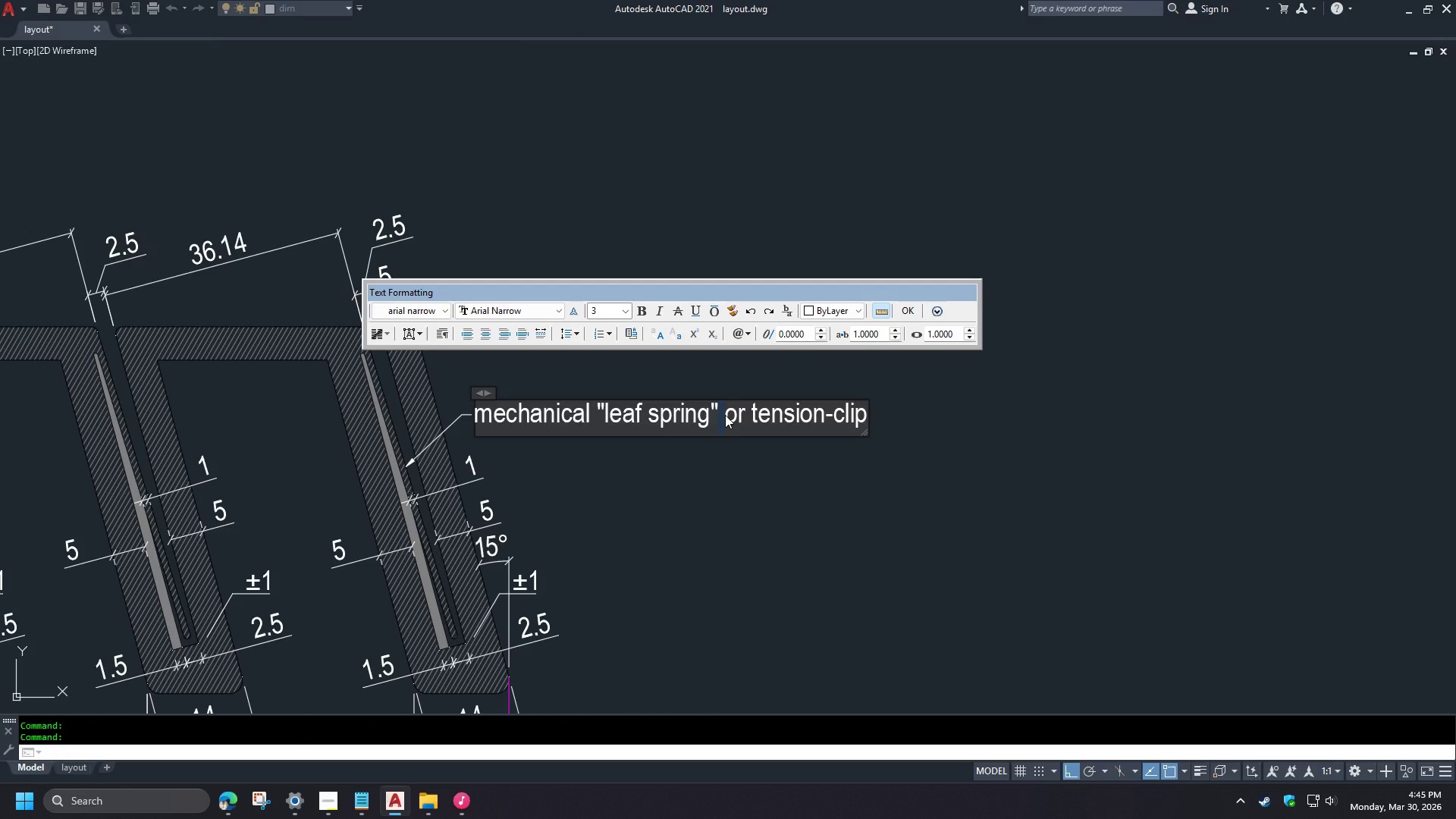 
scroll: coordinate [597, 400], scroll_direction: down, amount: 3.0
 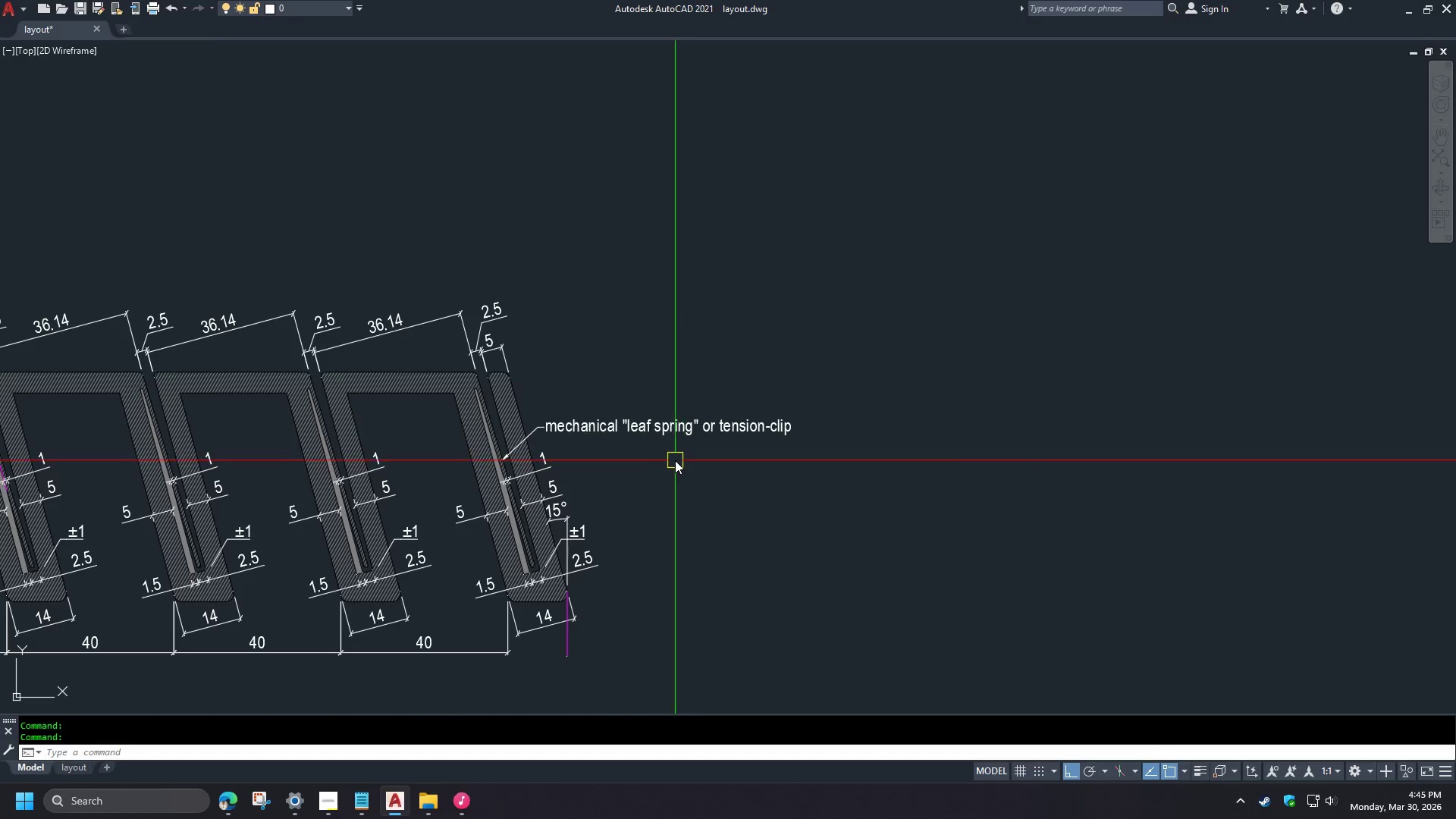 
key(NumpadEnter)
 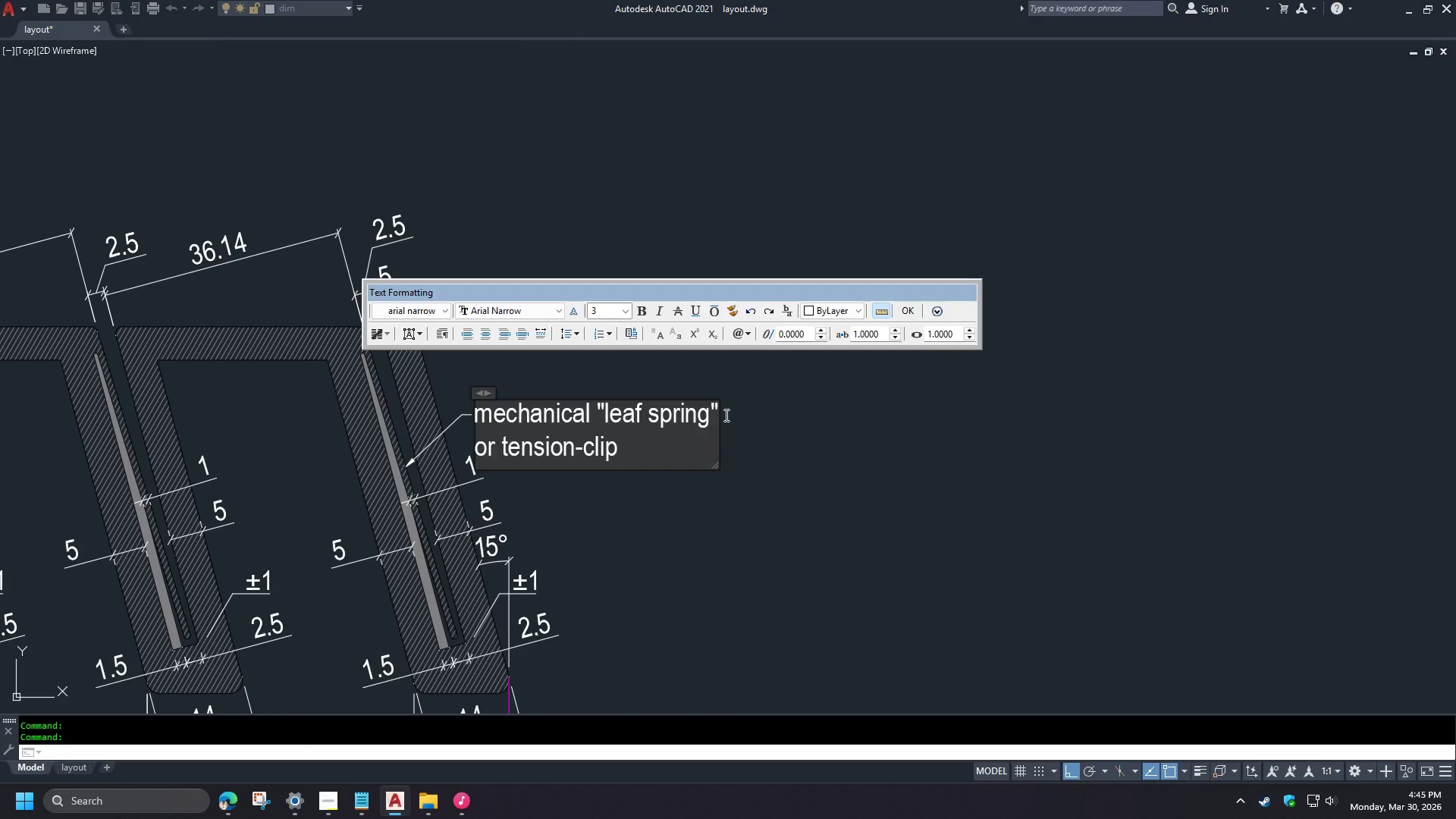 
scroll: coordinate [664, 450], scroll_direction: up, amount: 1.0
 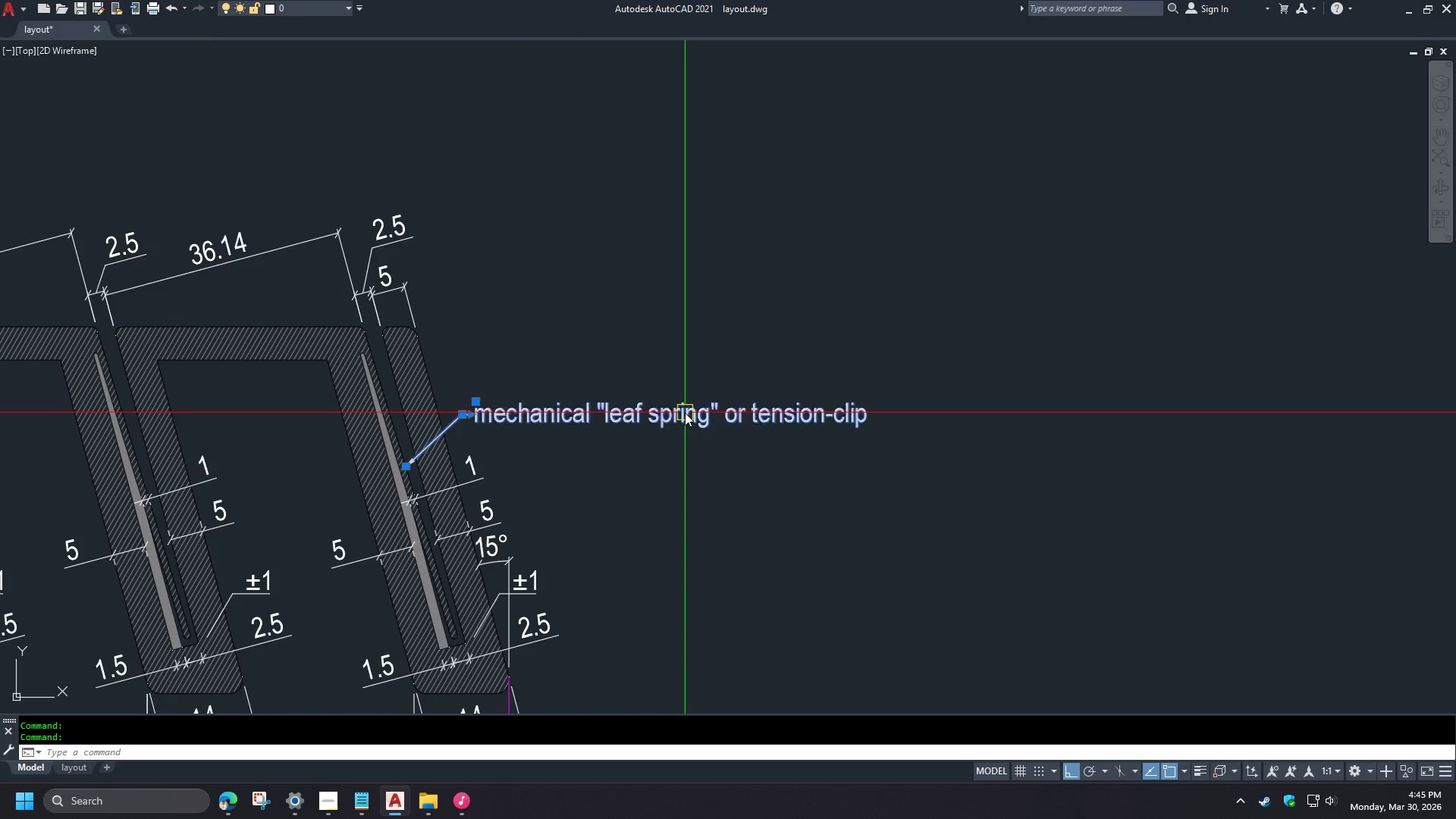 
key(Control+NumpadEnter)
 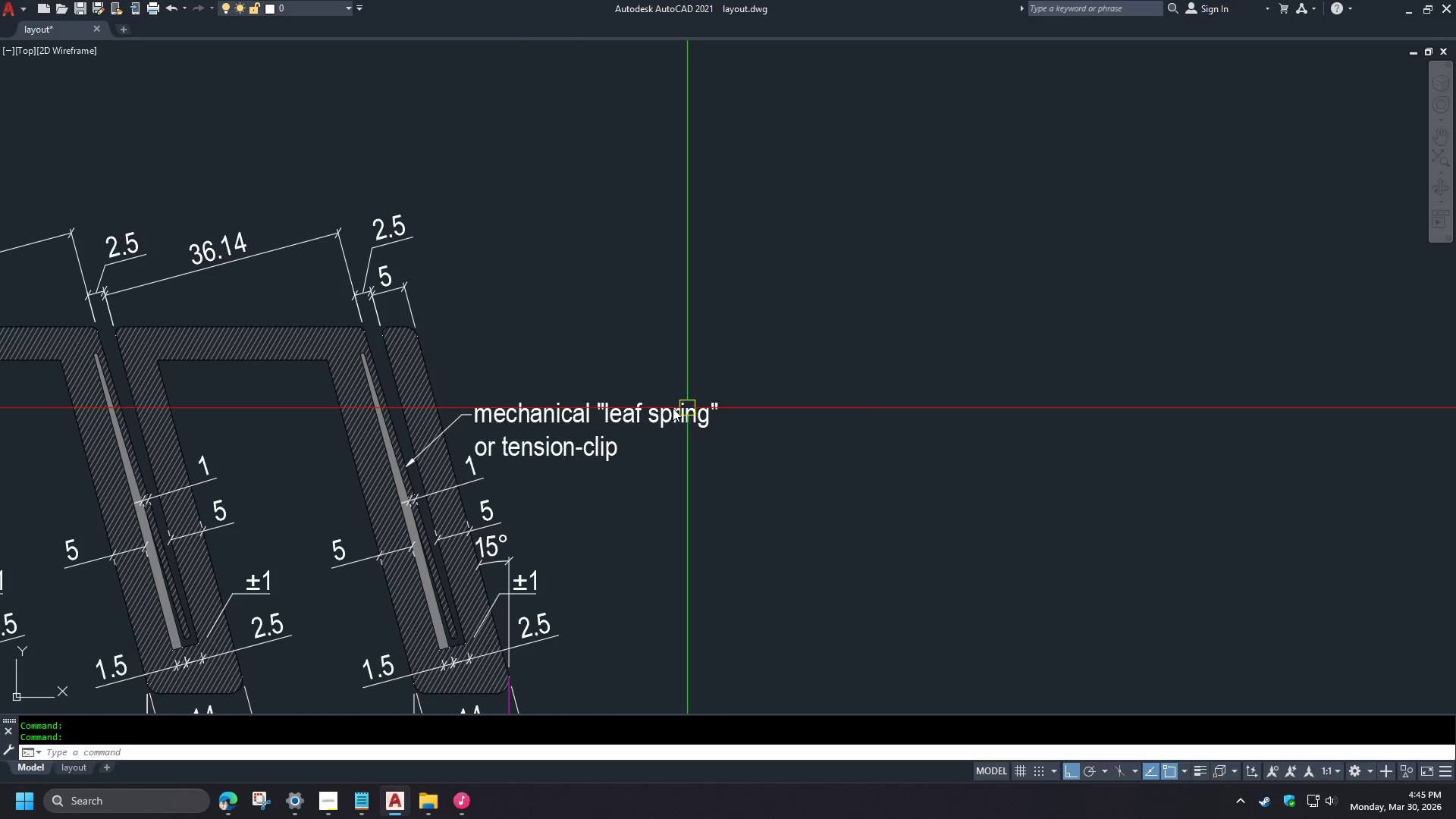 
key(S)
 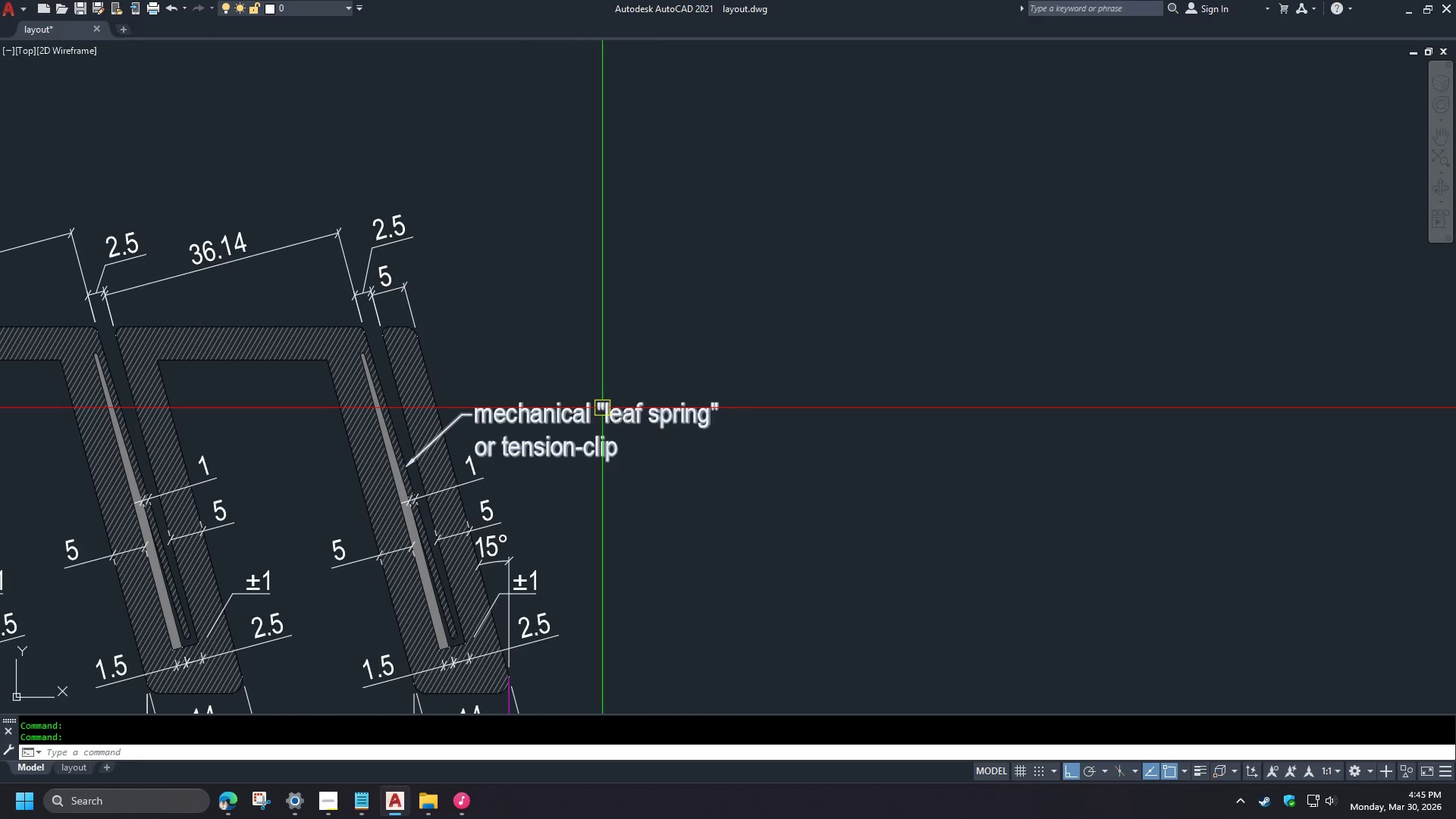 
key(Space)
 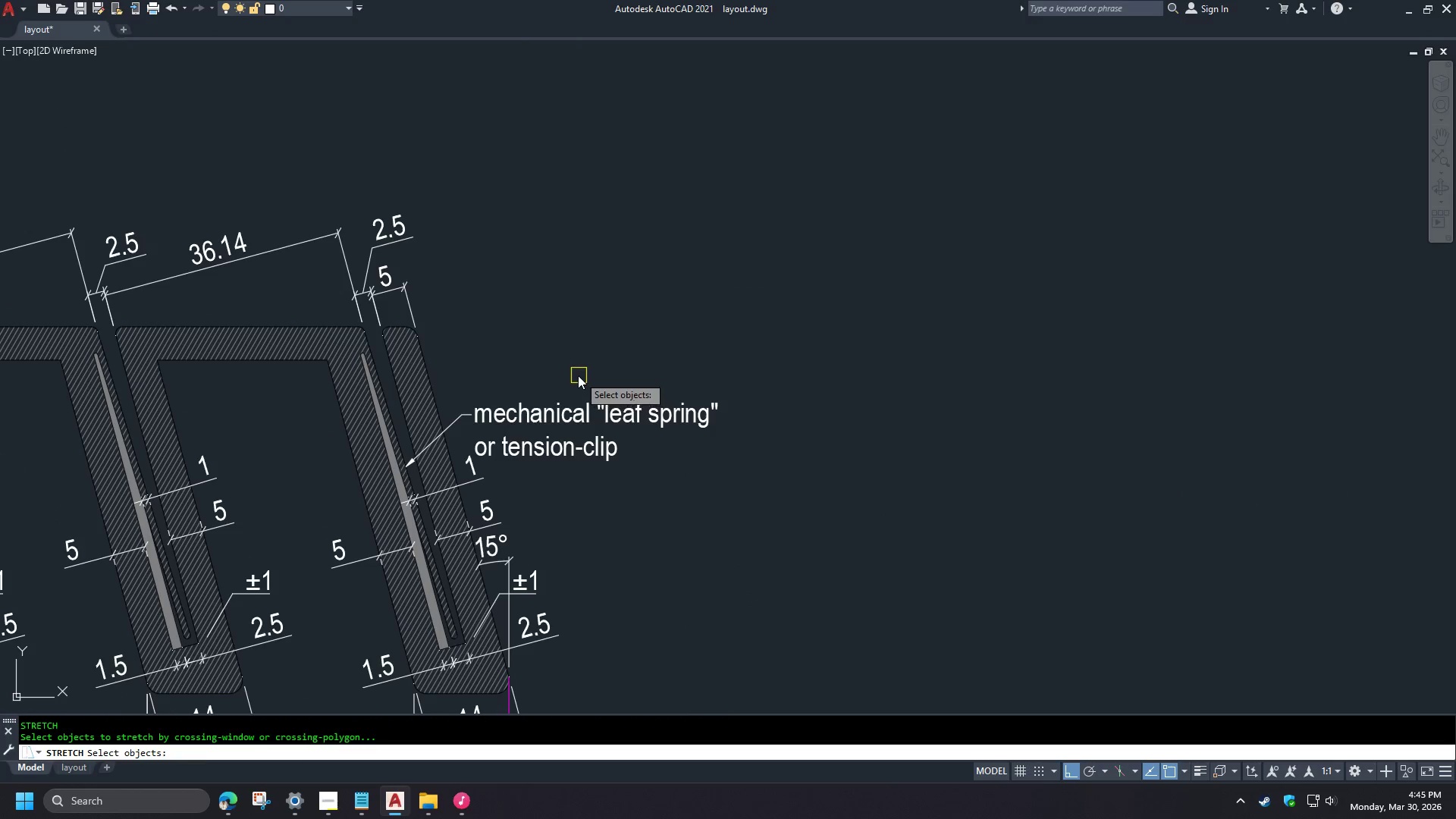 
left_click_drag(start_coordinate=[578, 375], to_coordinate=[539, 388])
 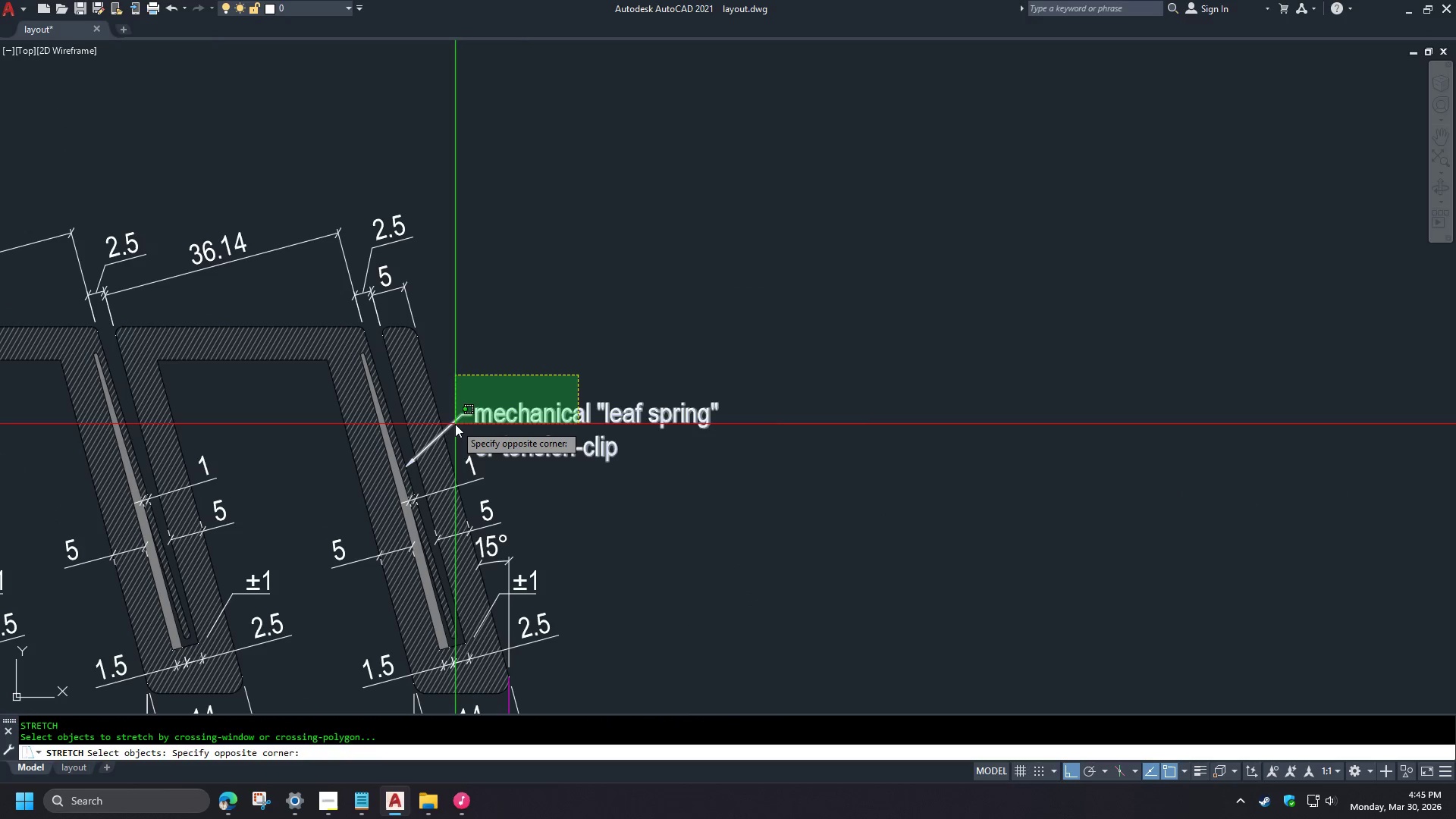 
left_click([455, 424])
 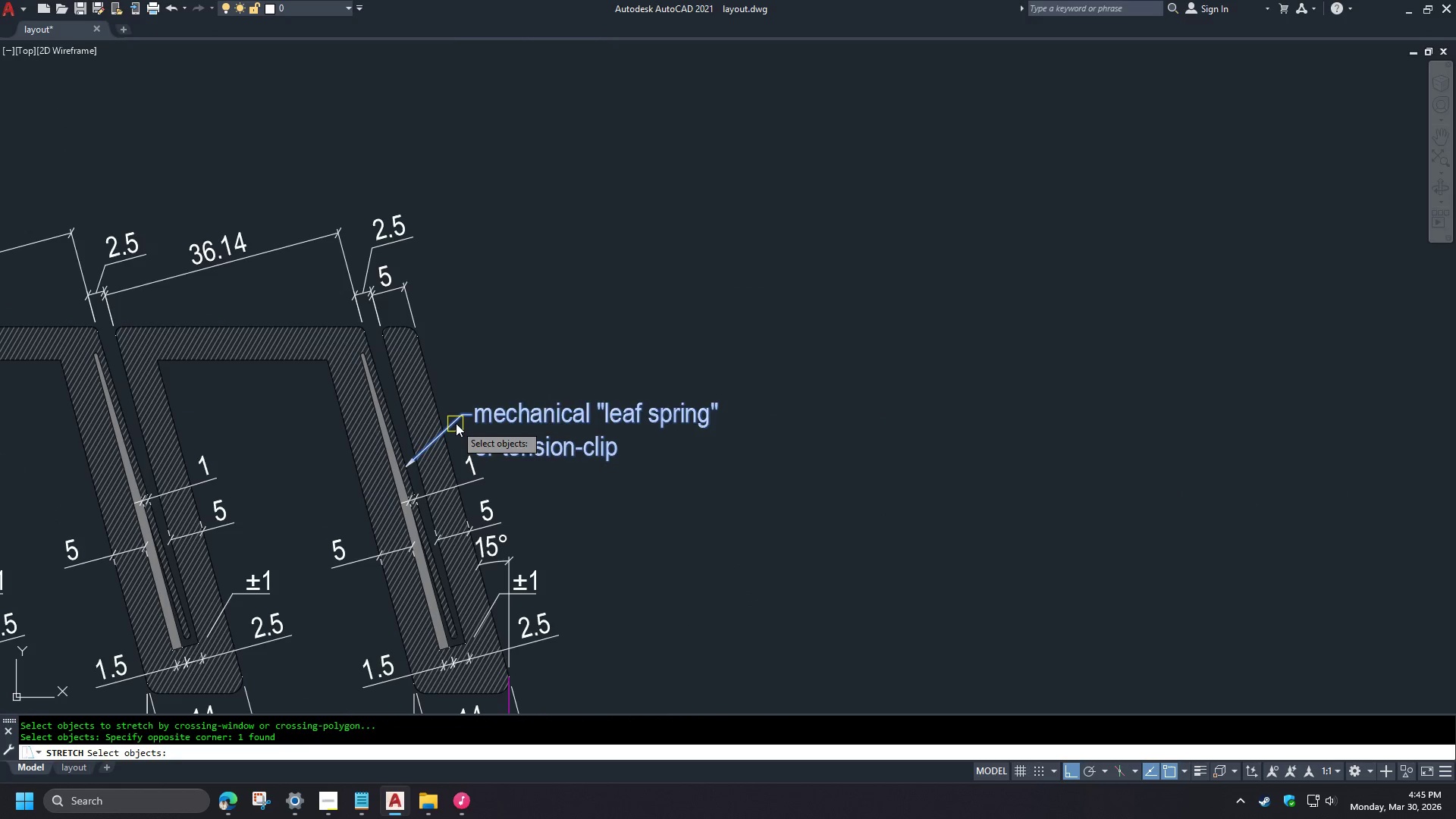 
key(Space)
 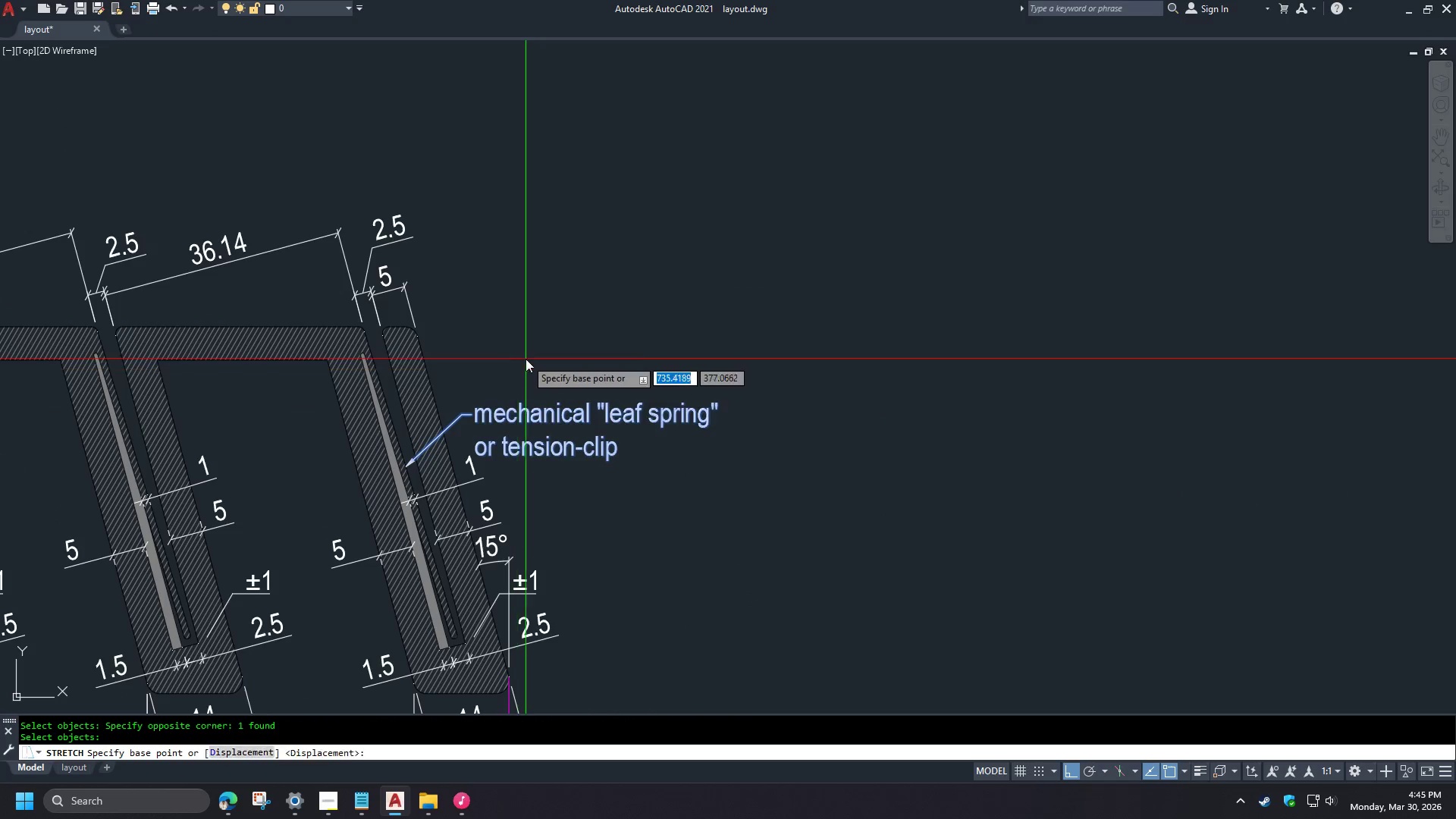 
left_click_drag(start_coordinate=[526, 359], to_coordinate=[528, 352])
 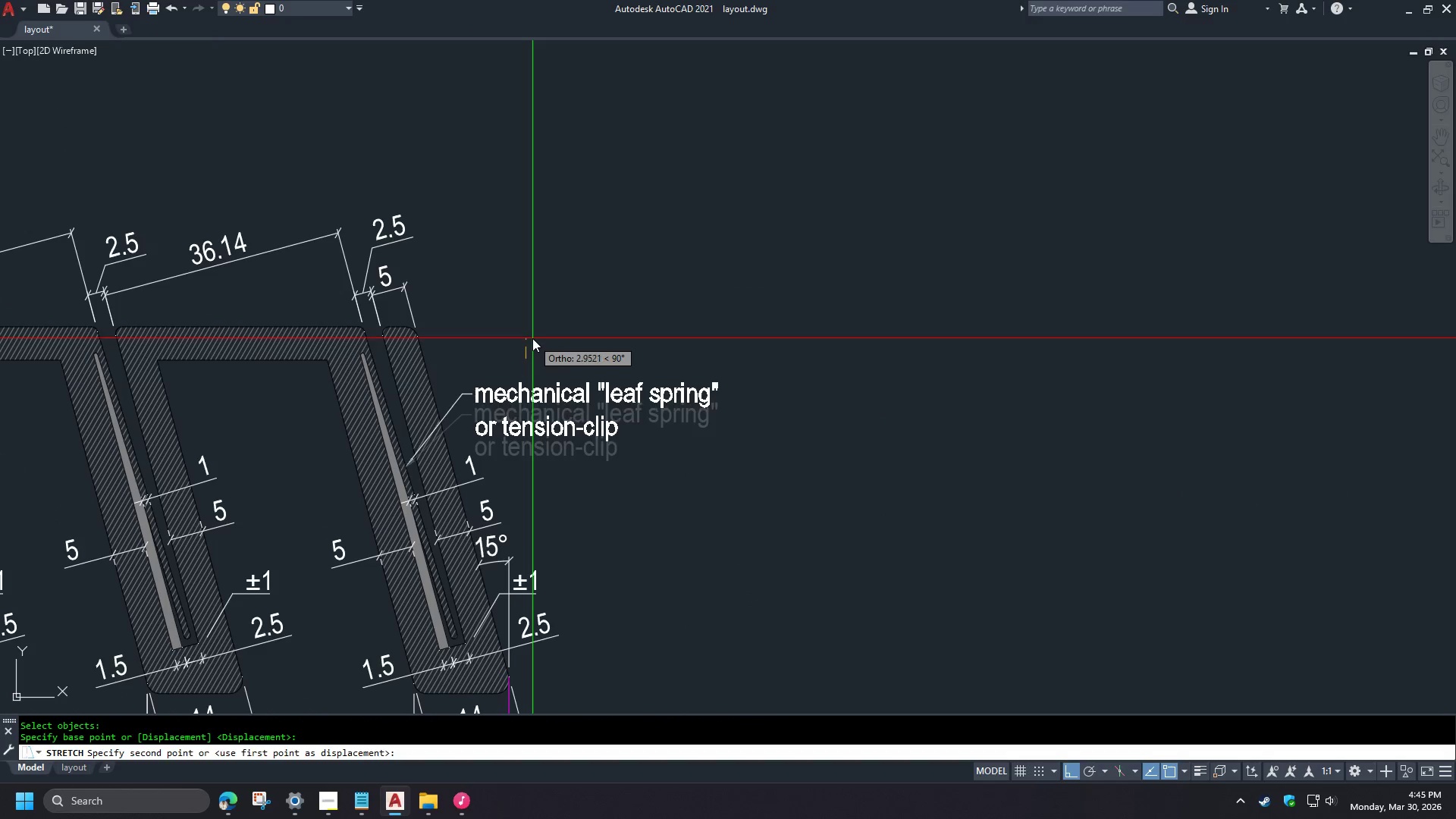 
left_click([532, 335])
 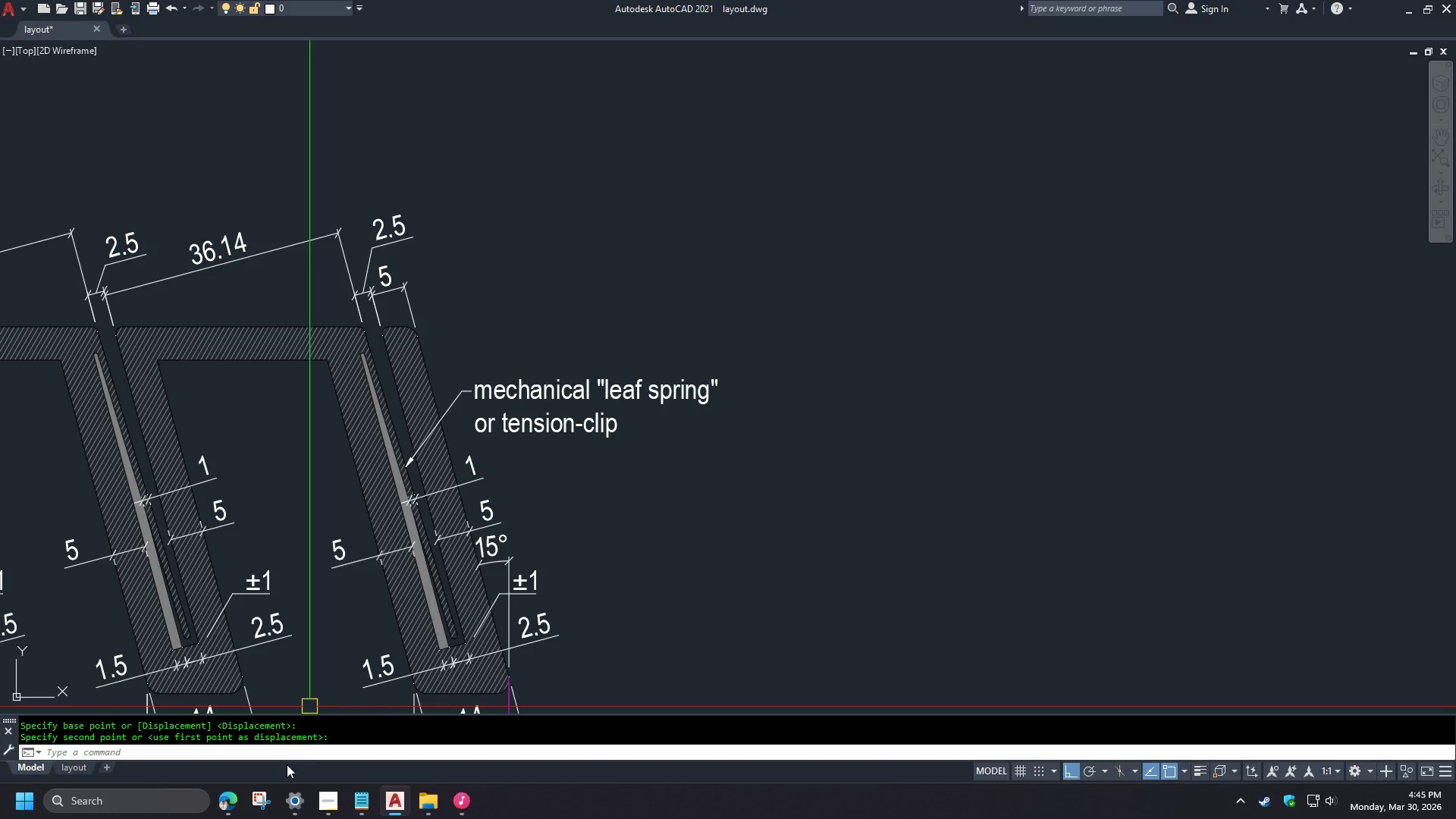 
left_click([228, 805])
 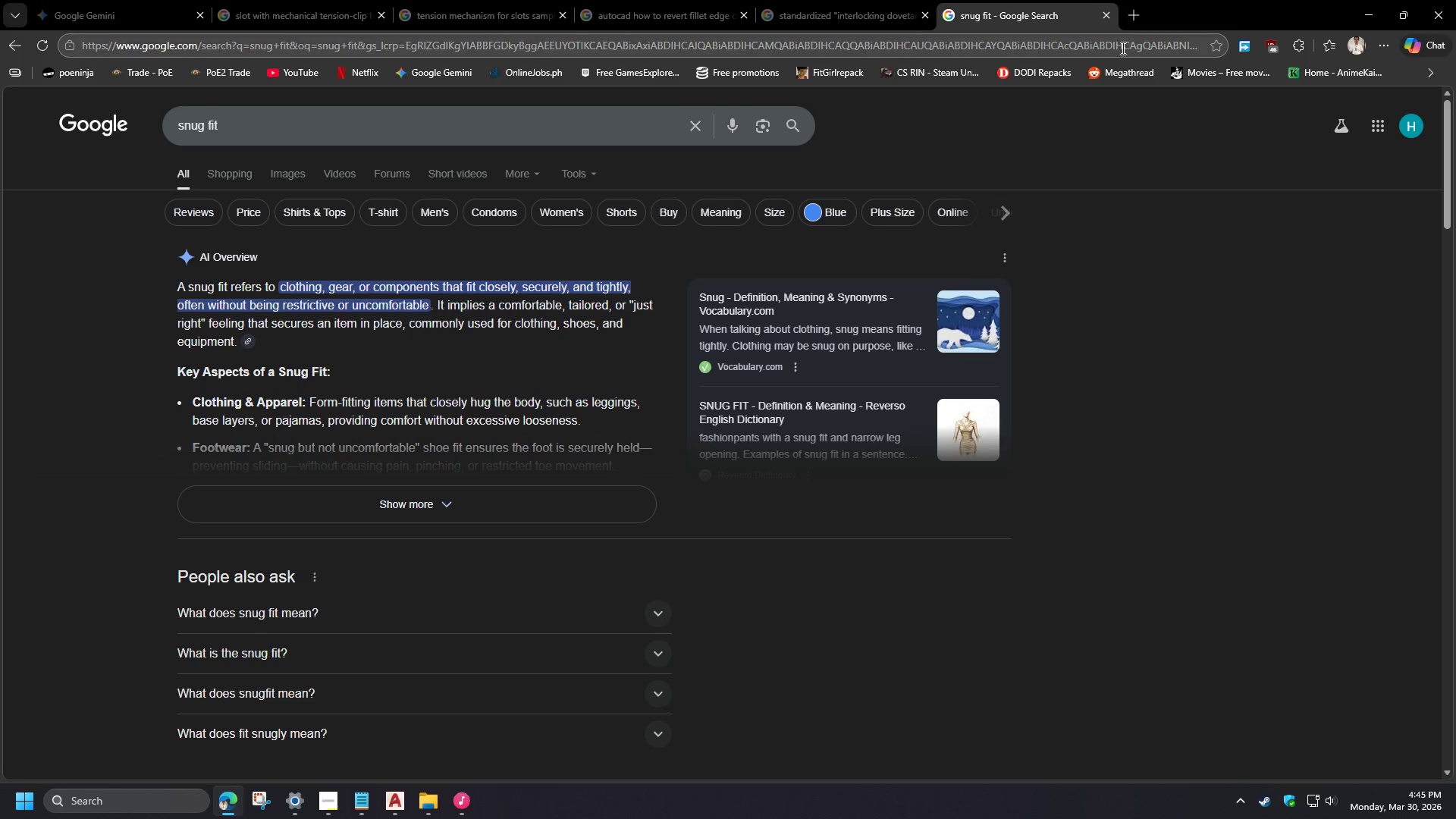 
left_click([1134, 20])
 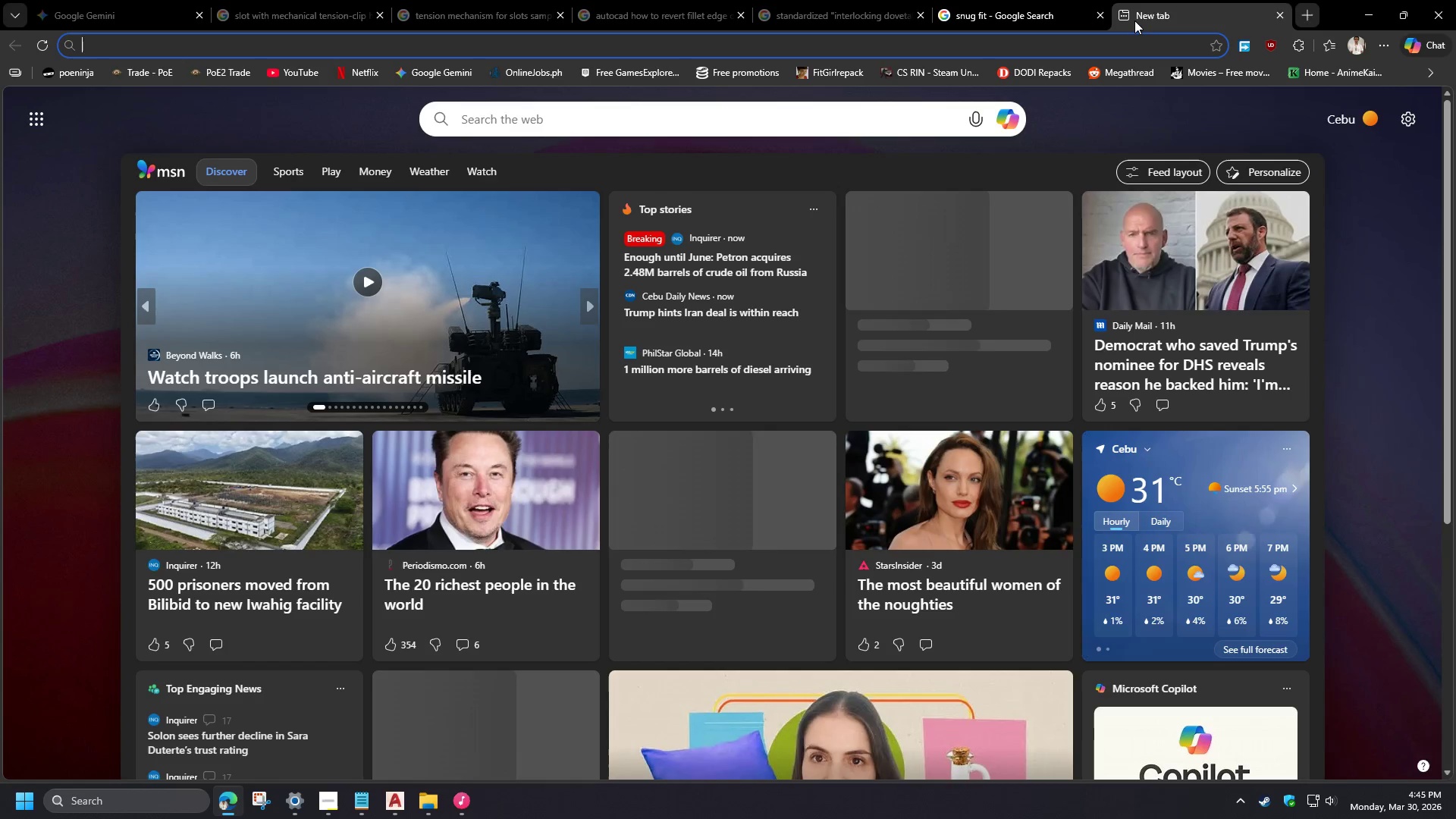 
type(ty)
key(Backspace)
key(Backspace)
type(tension clip lock)
 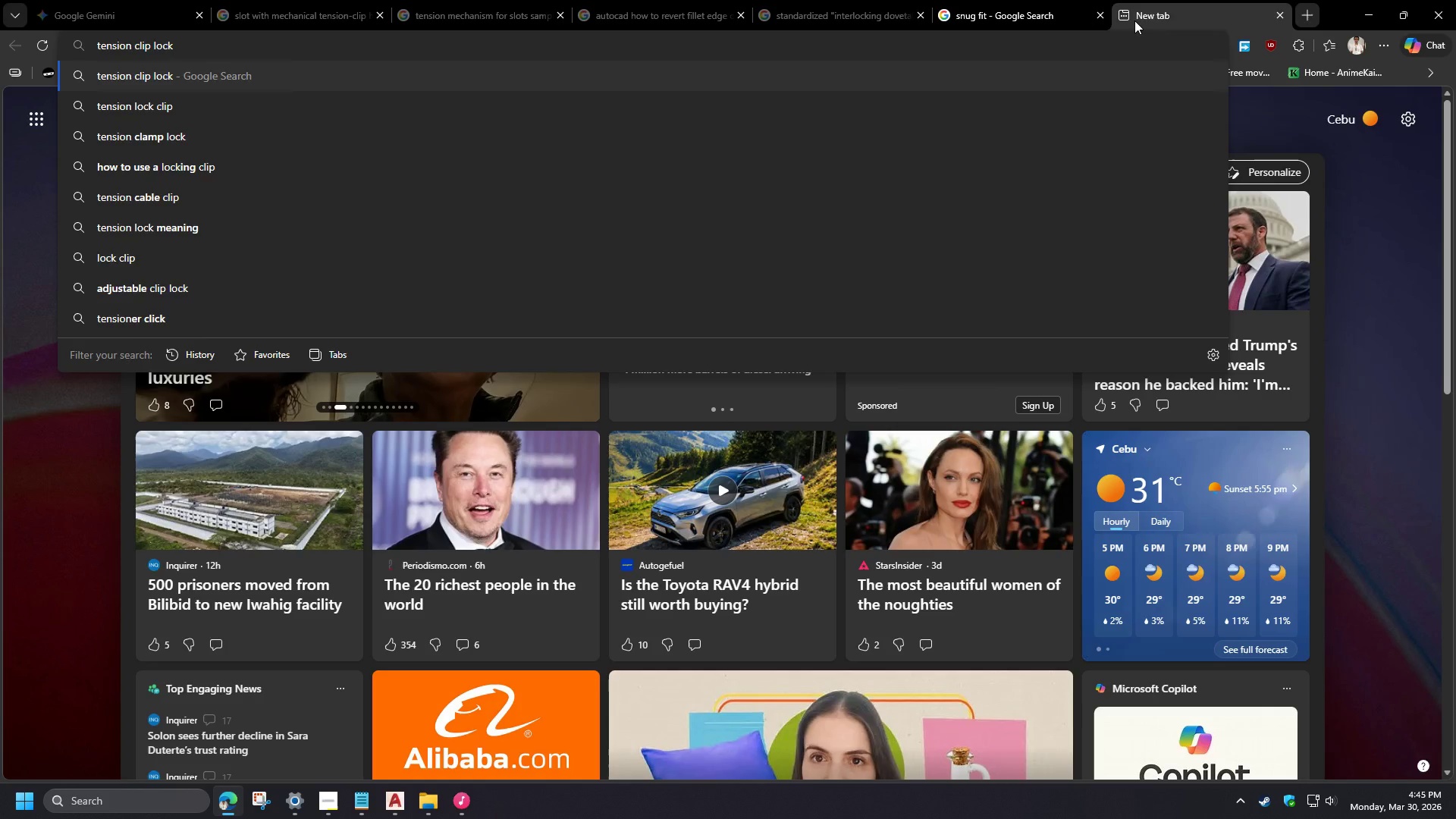 
key(Enter)
 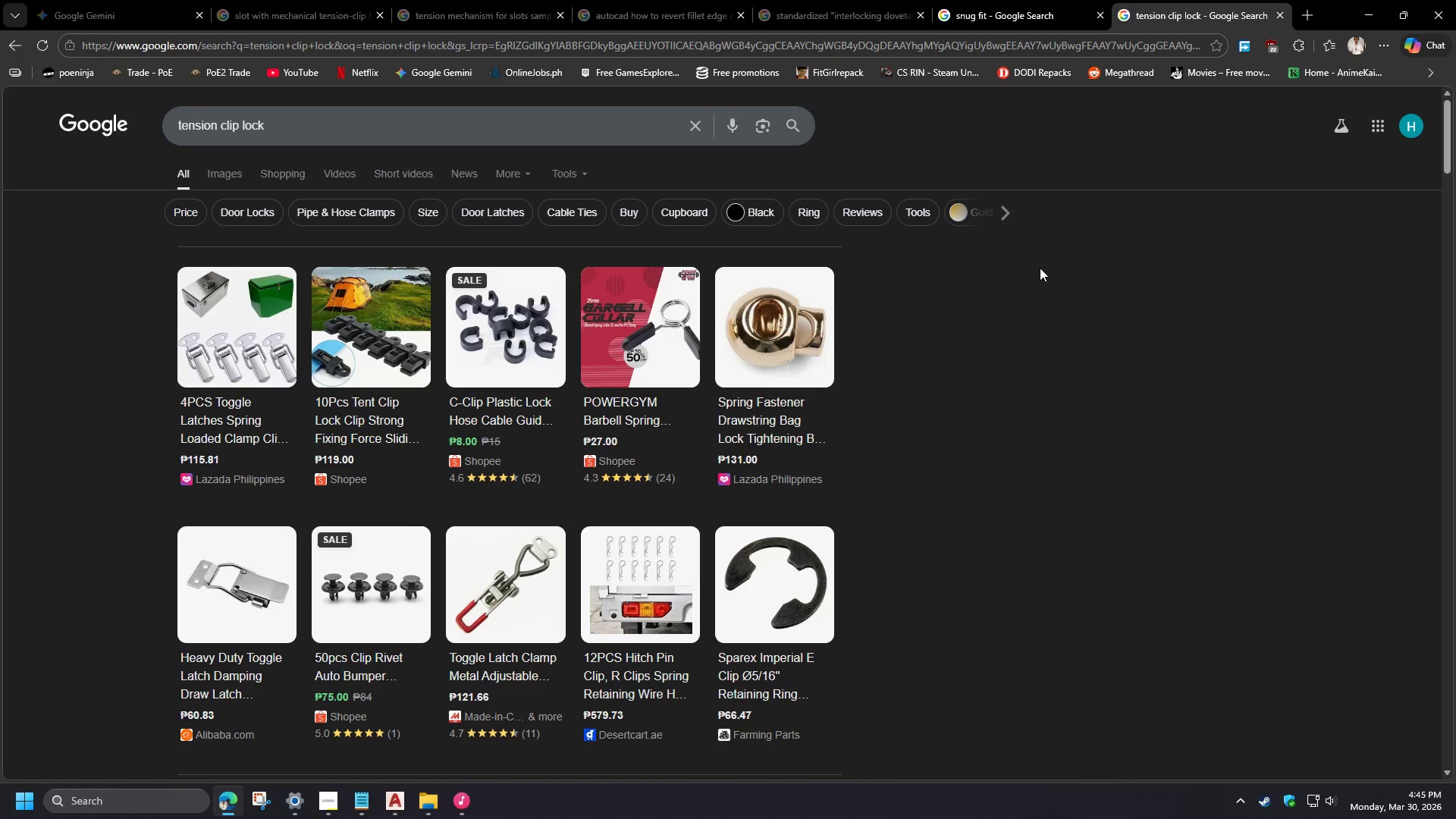 
wait(11.67)
 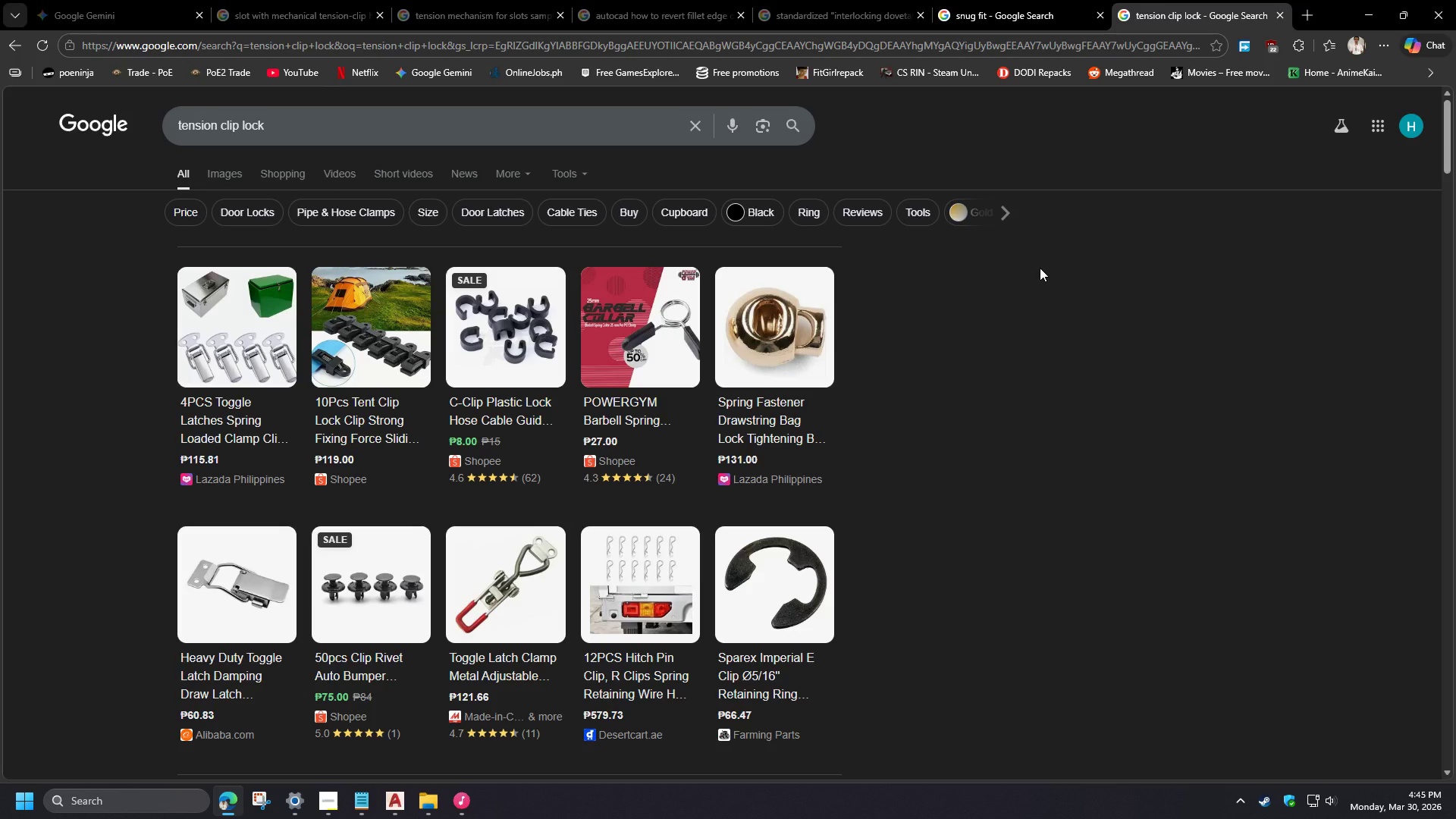 
left_click([334, 811])